 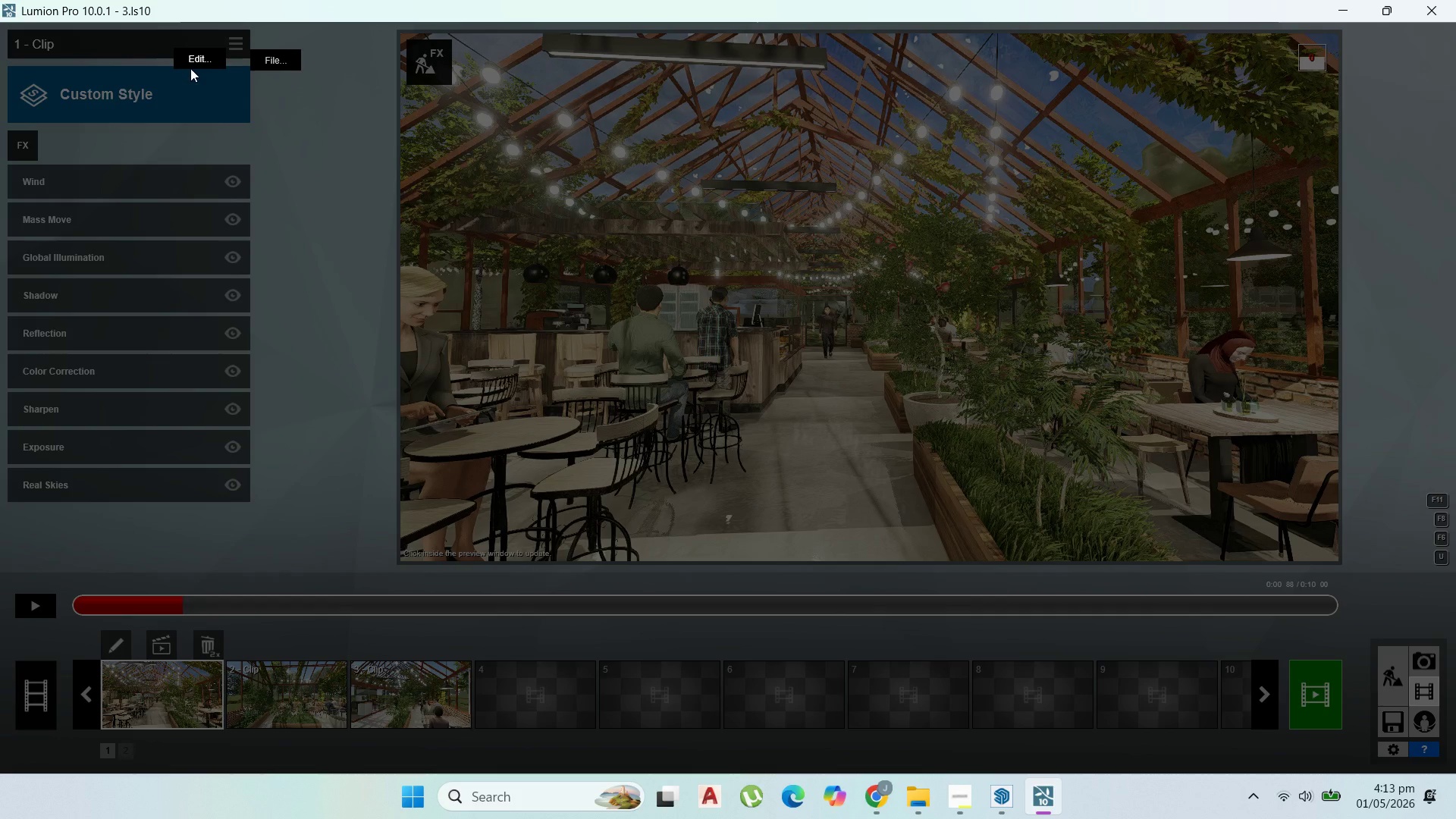 
left_click([262, 55])
 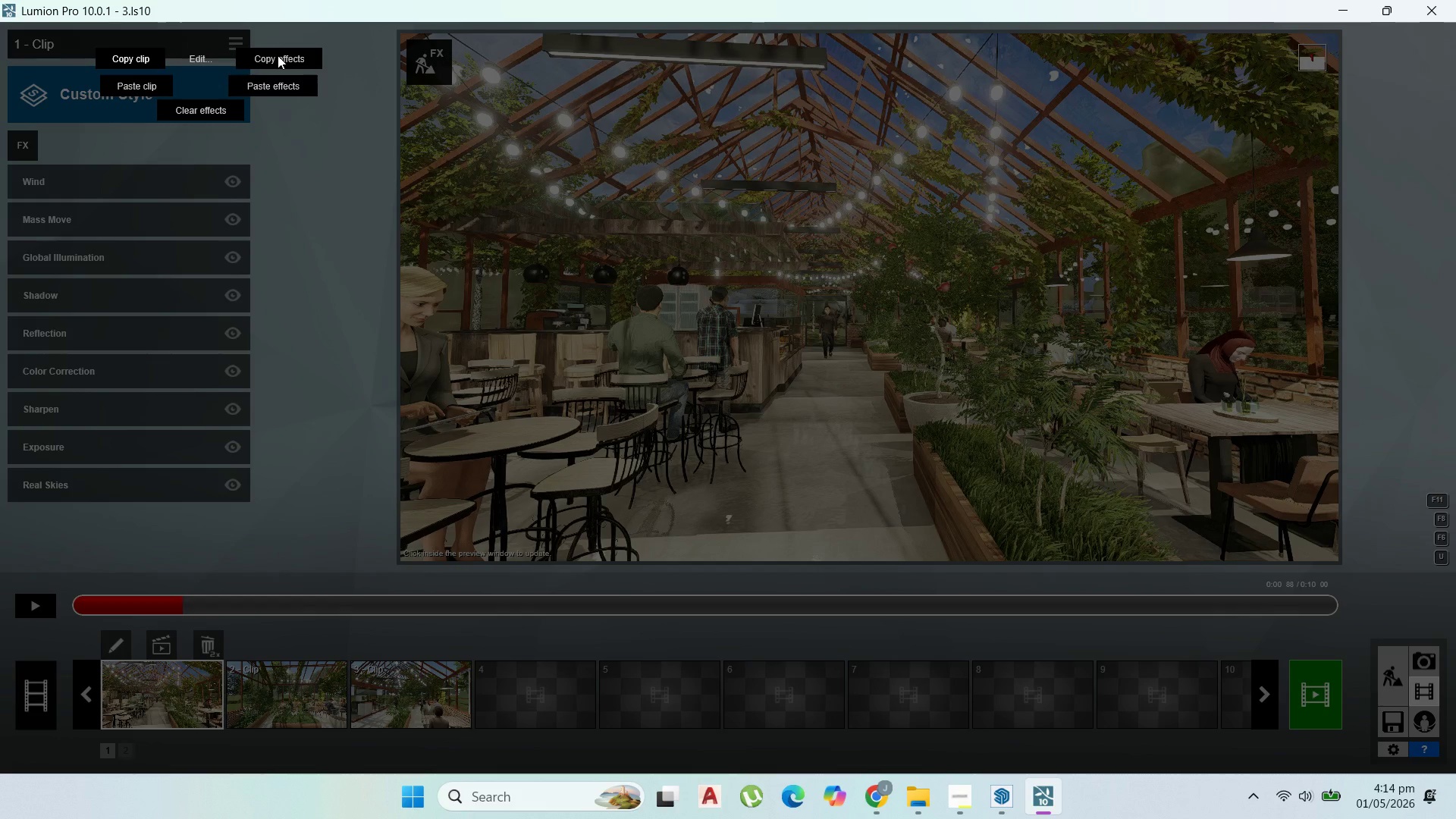 
wait(5.92)
 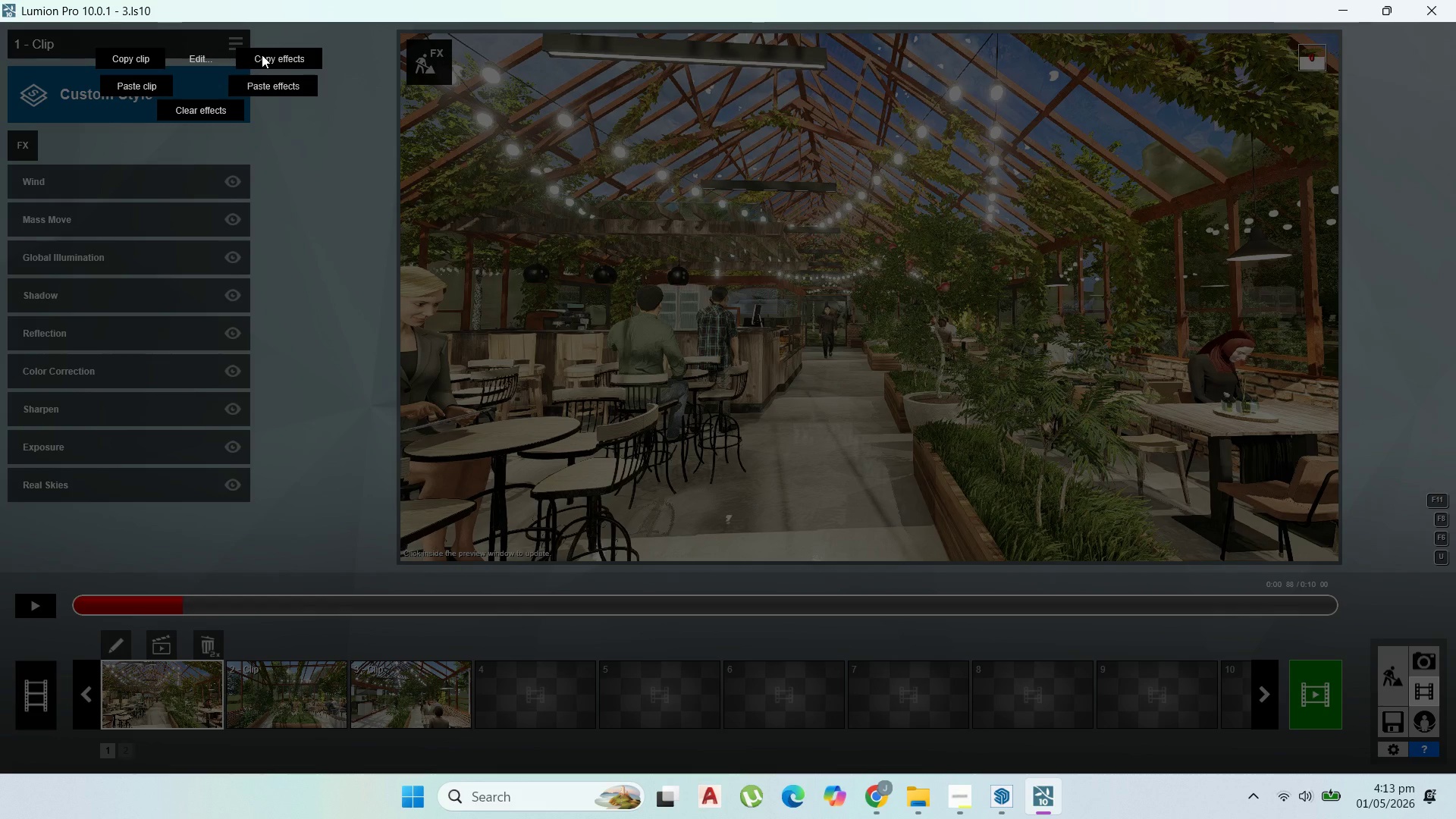 
left_click([278, 55])
 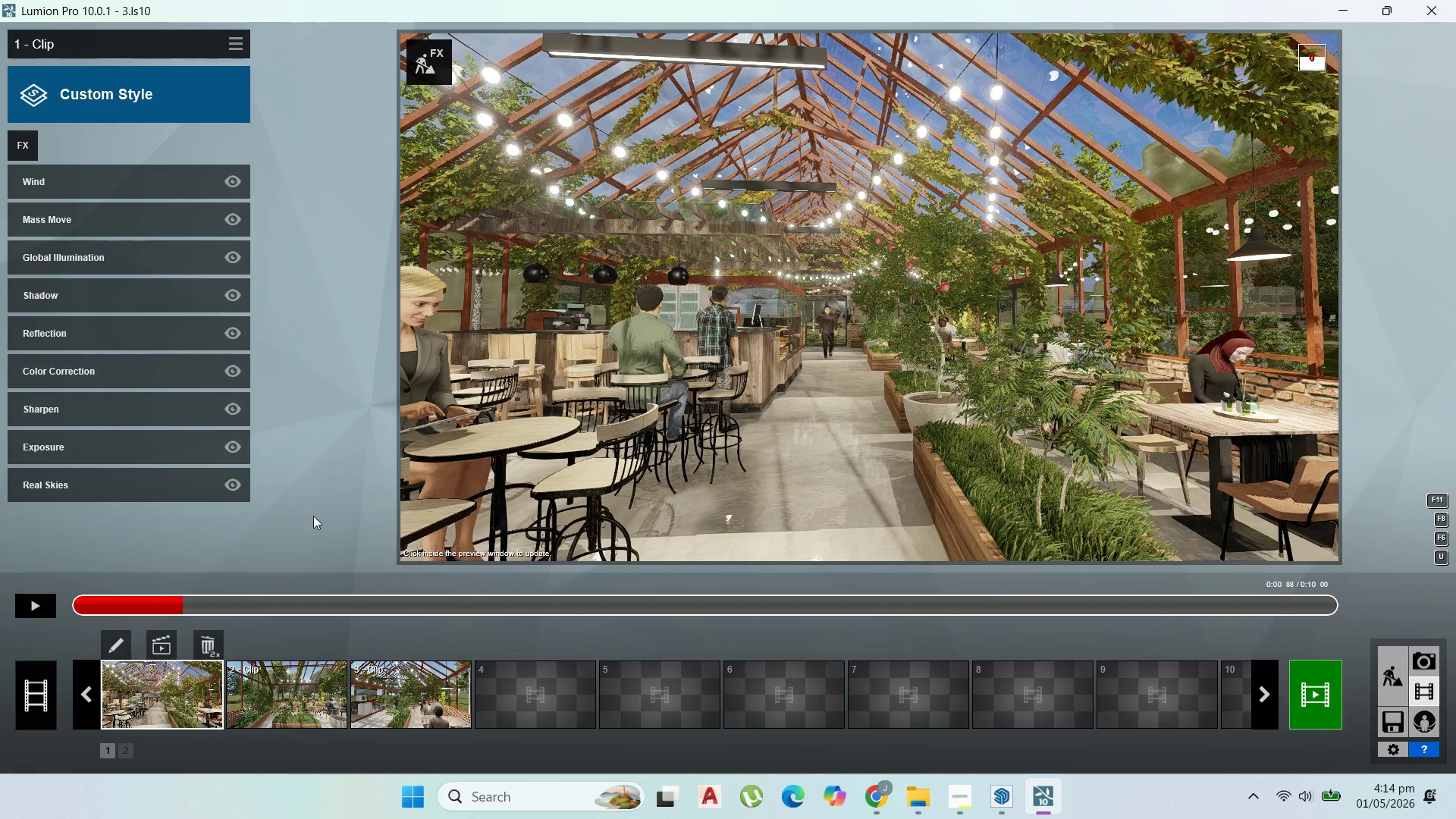 
double_click([328, 691])
 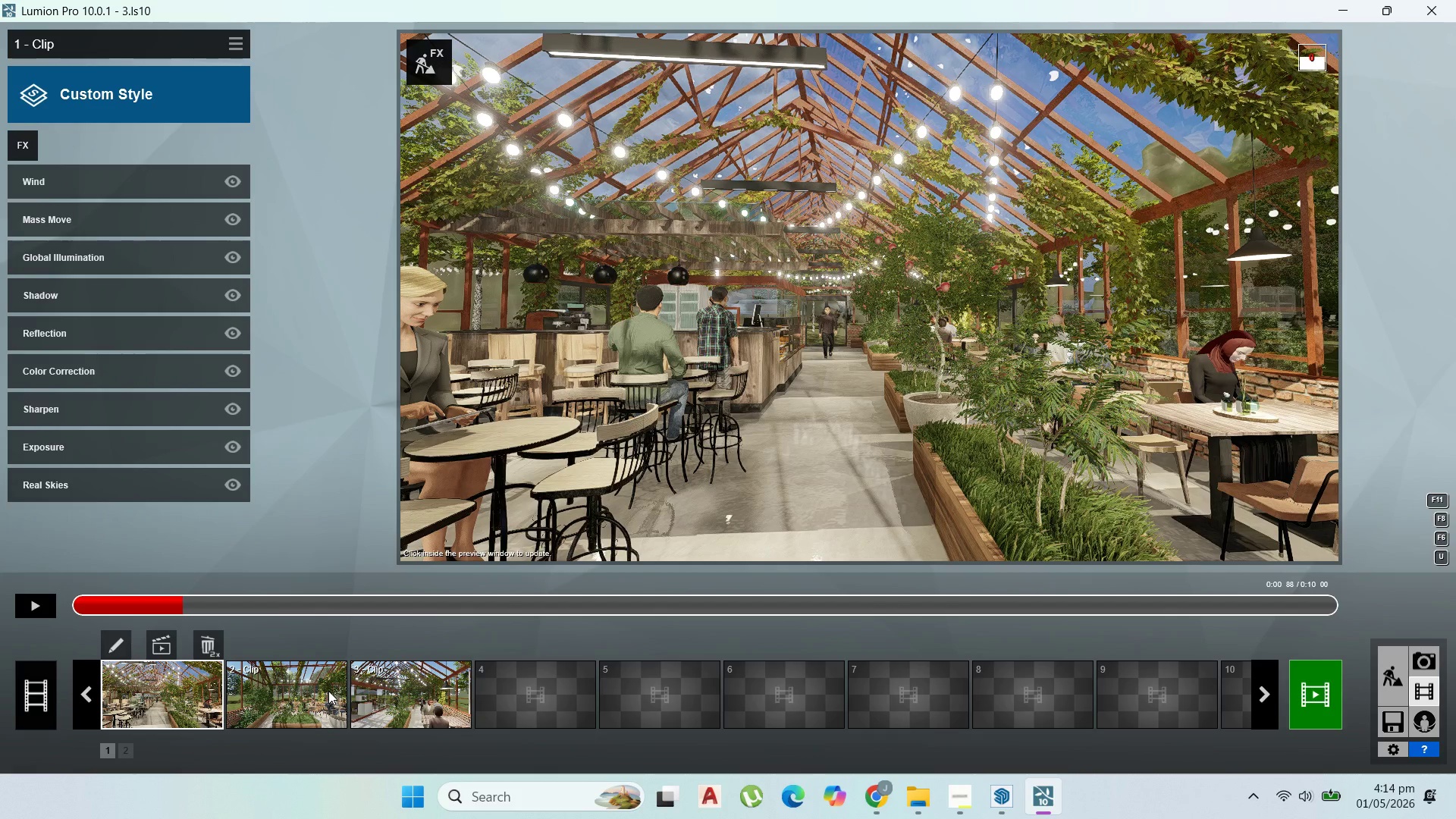 
triple_click([328, 691])
 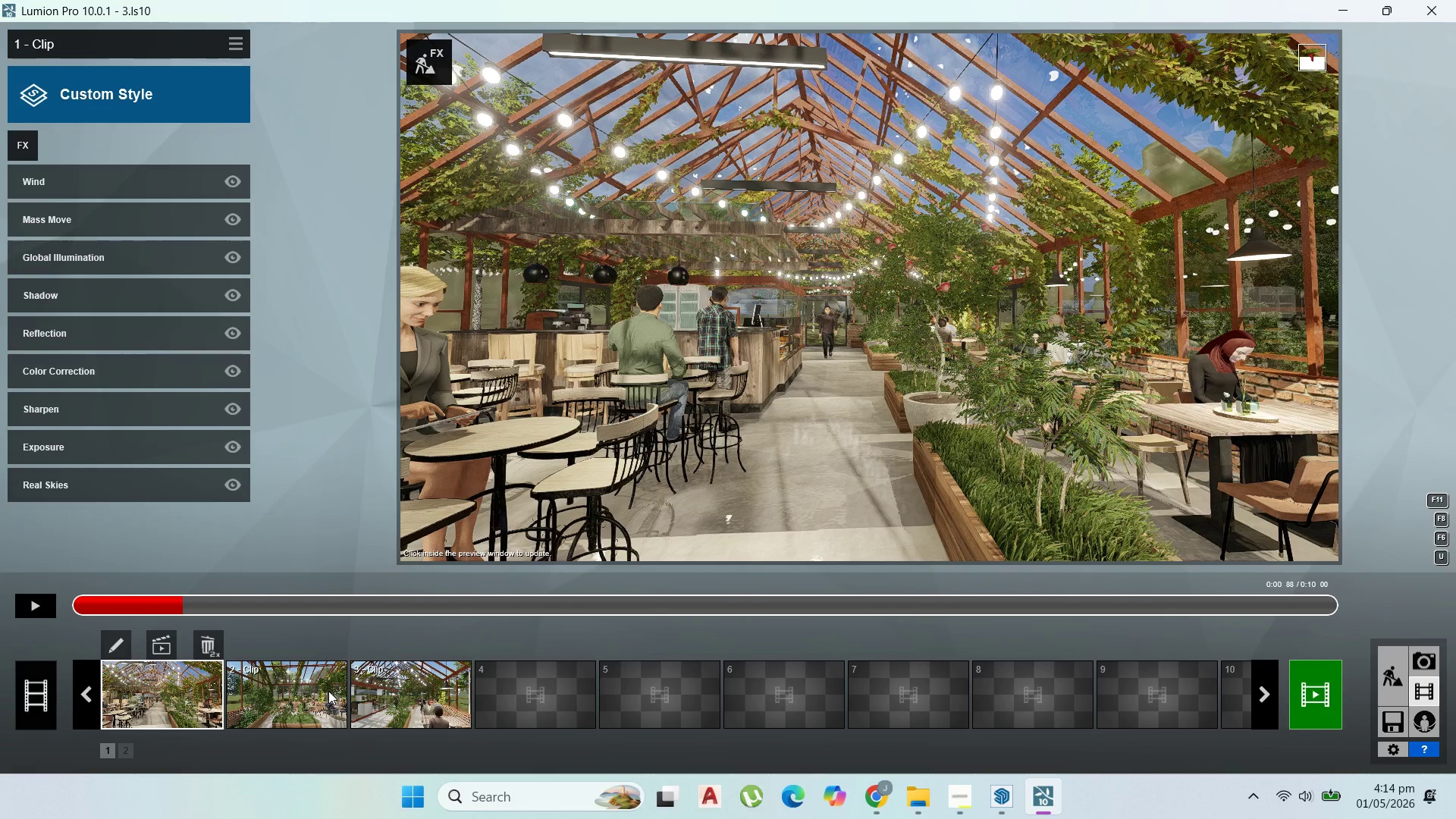 
triple_click([328, 691])
 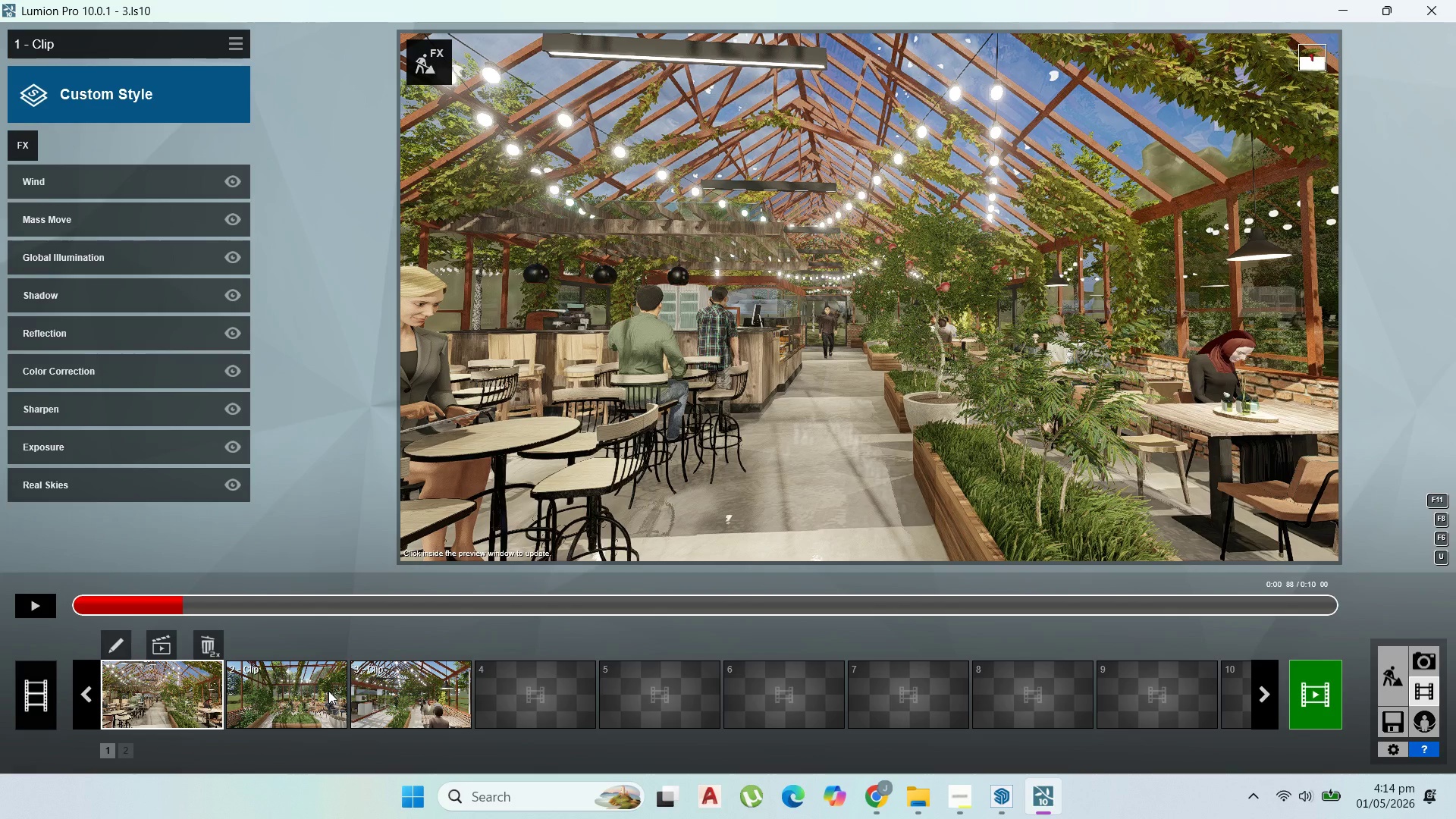 
triple_click([328, 691])
 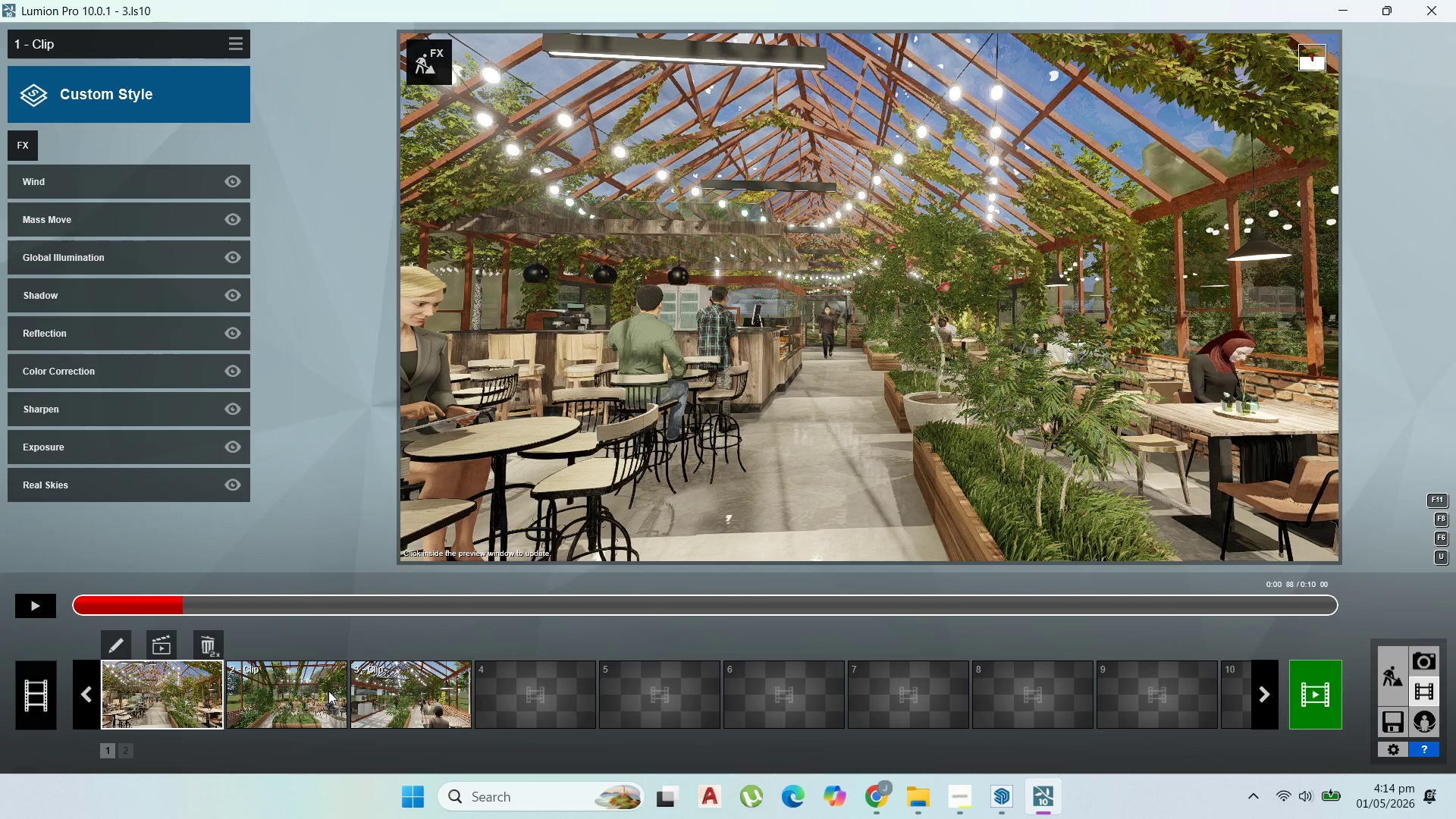 
left_click([328, 691])
 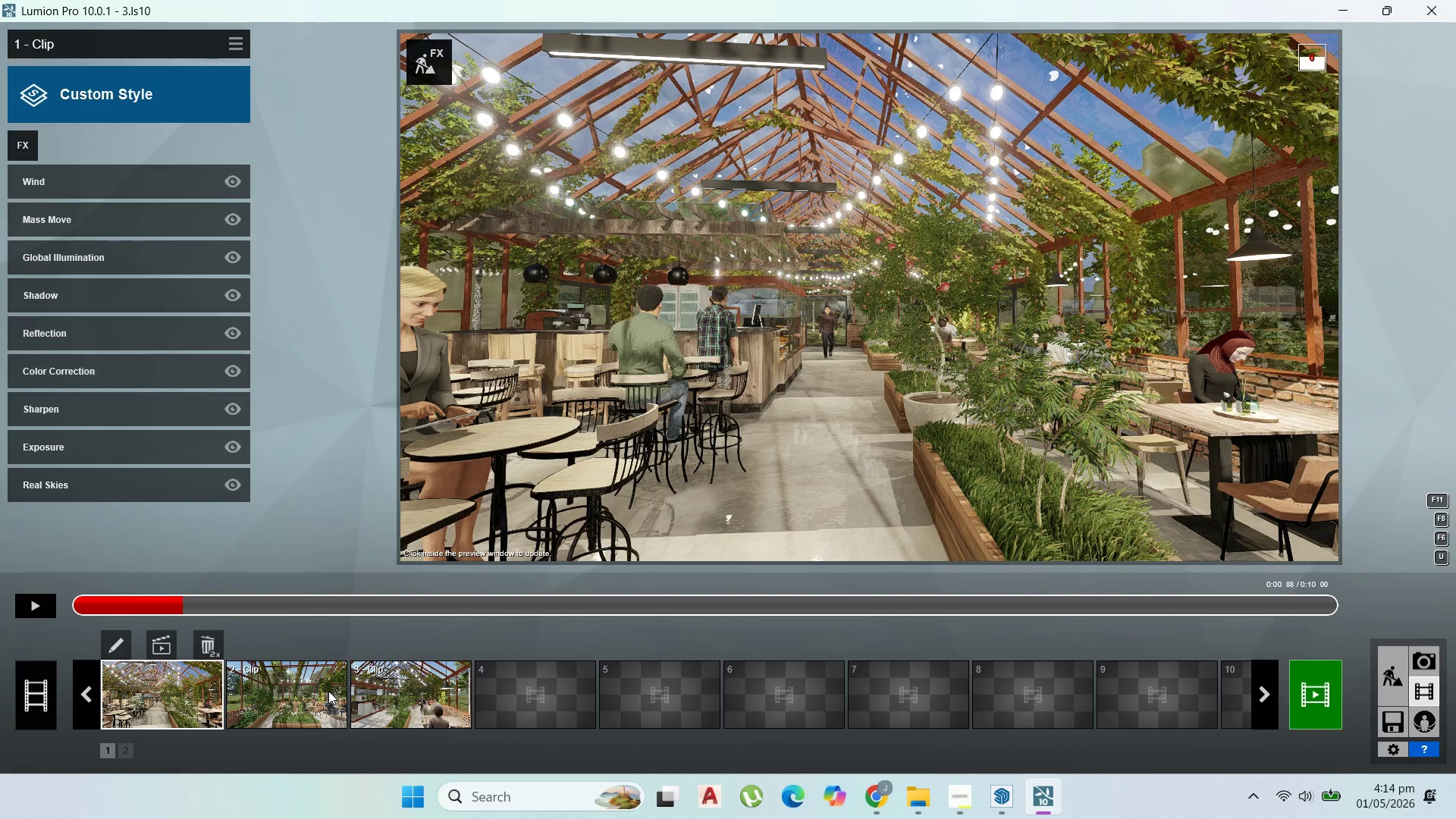 
left_click([328, 691])
 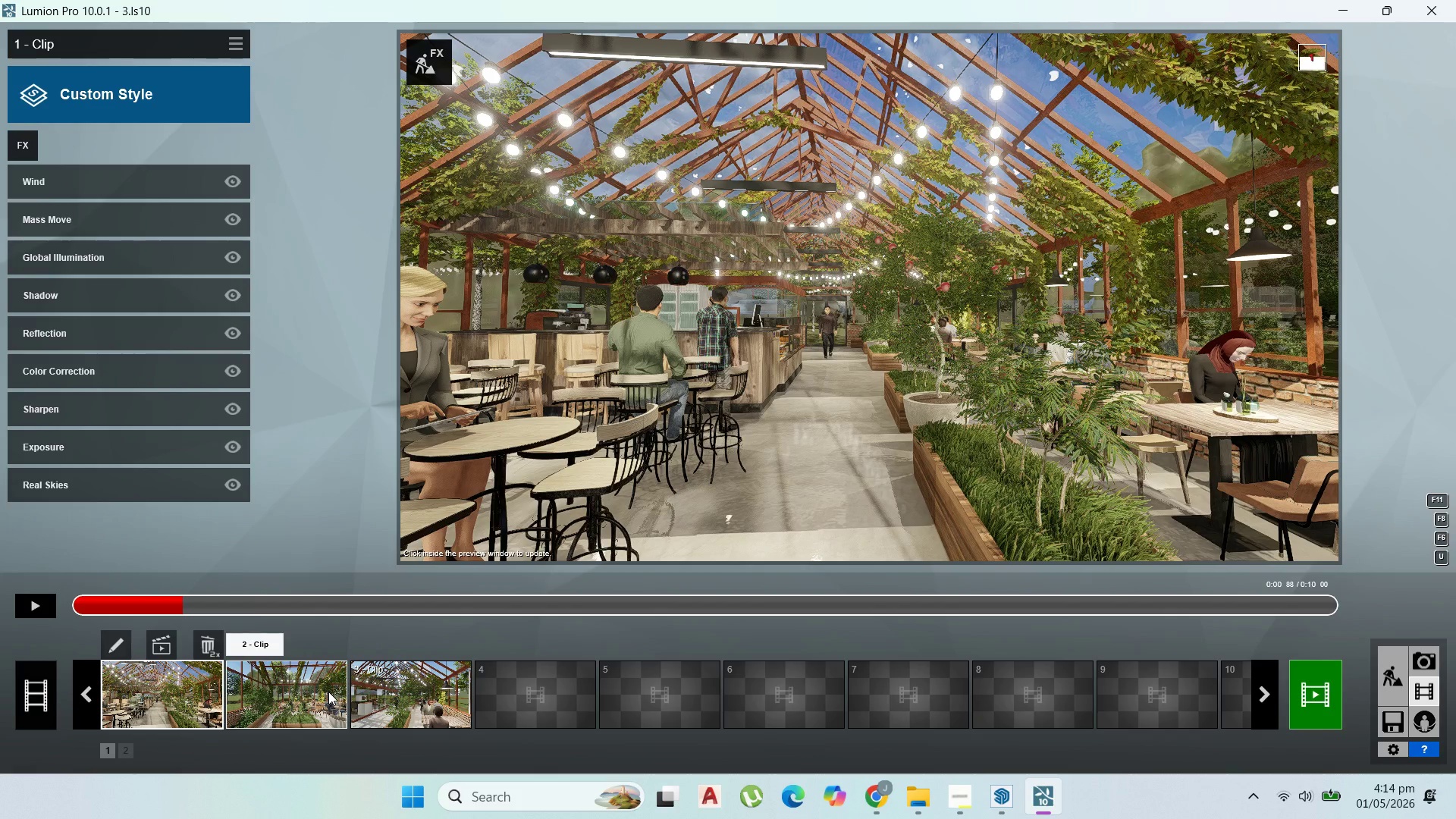 
wait(5.55)
 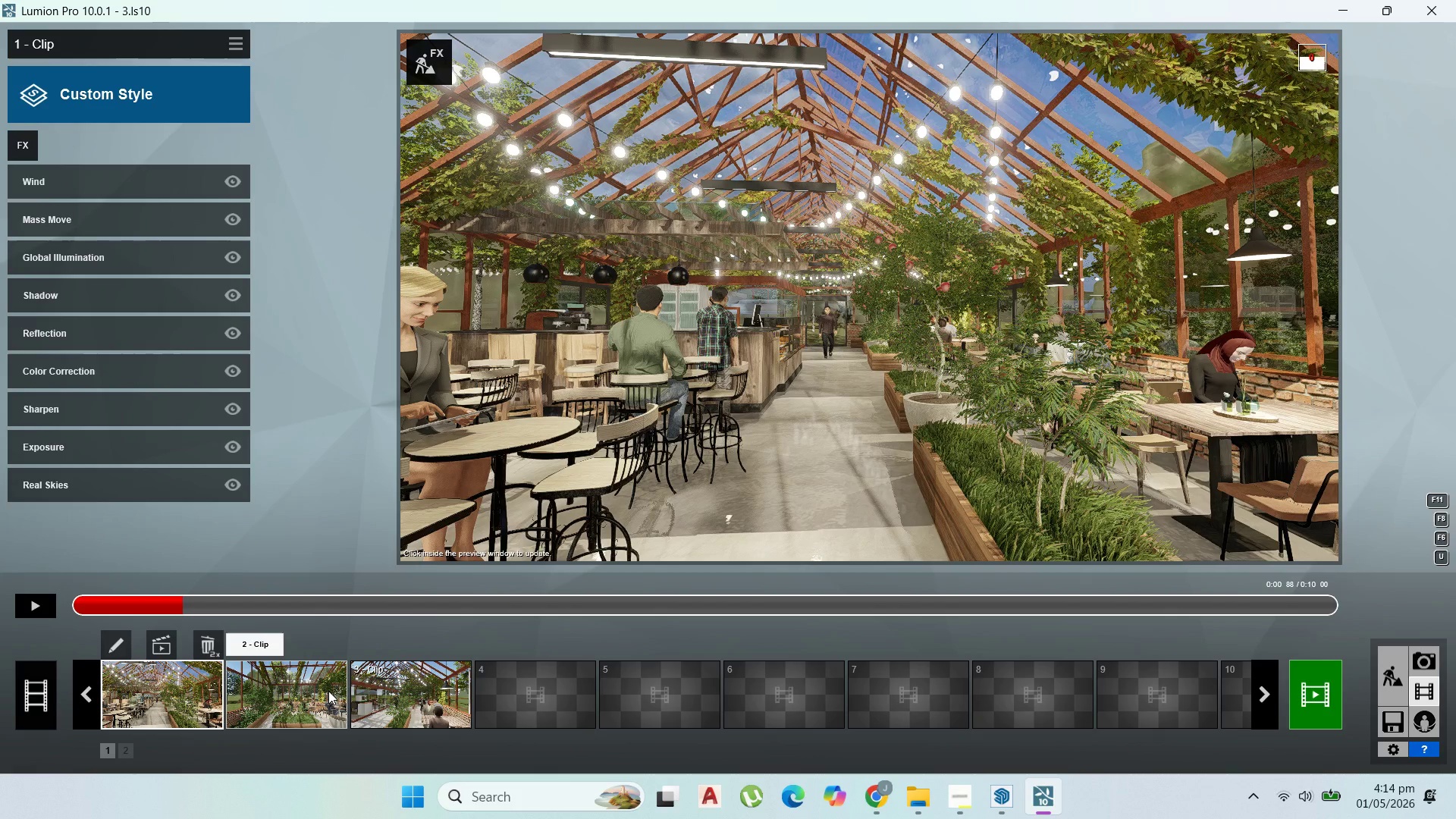 
left_click([328, 692])
 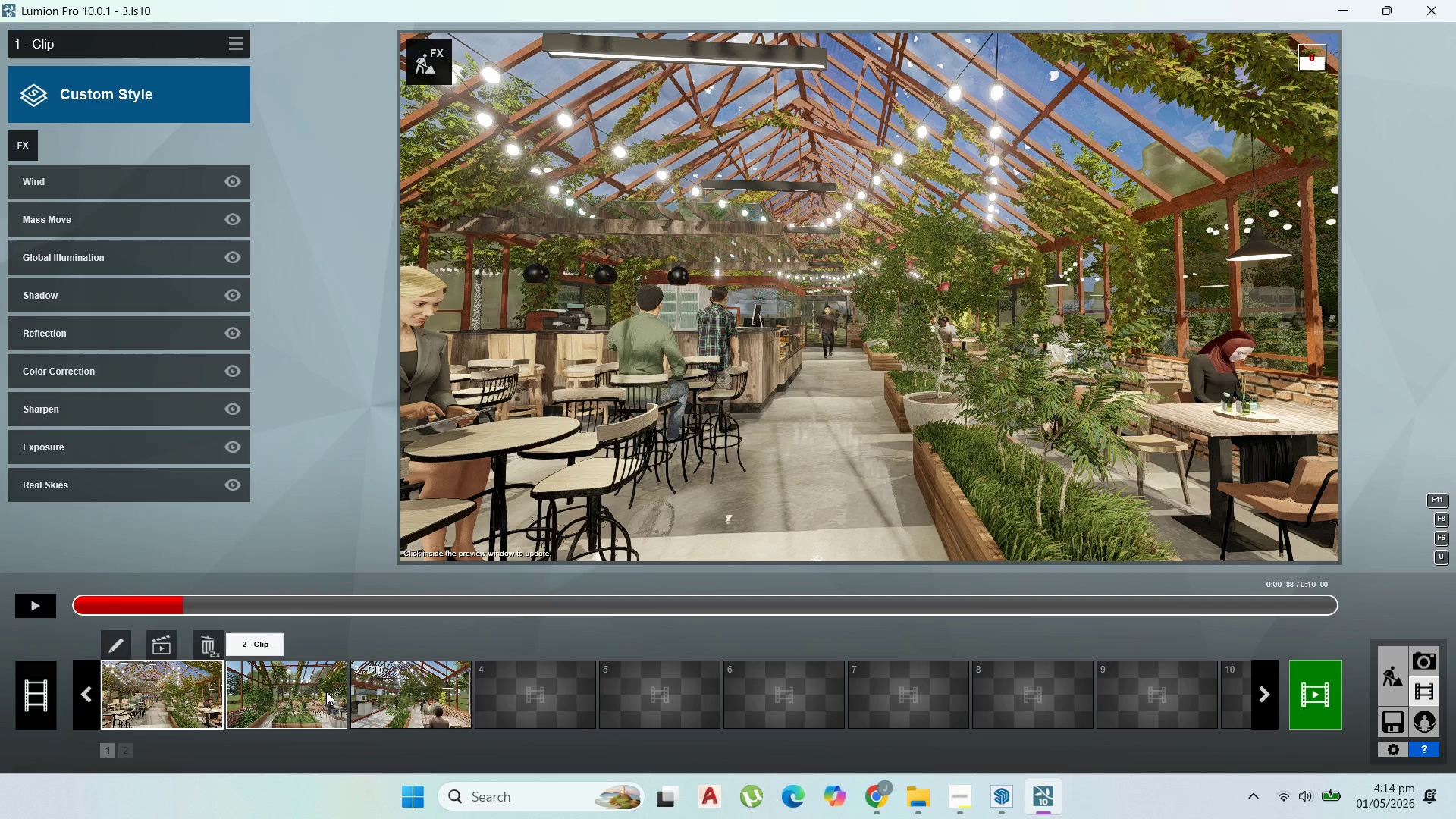 
wait(8.22)
 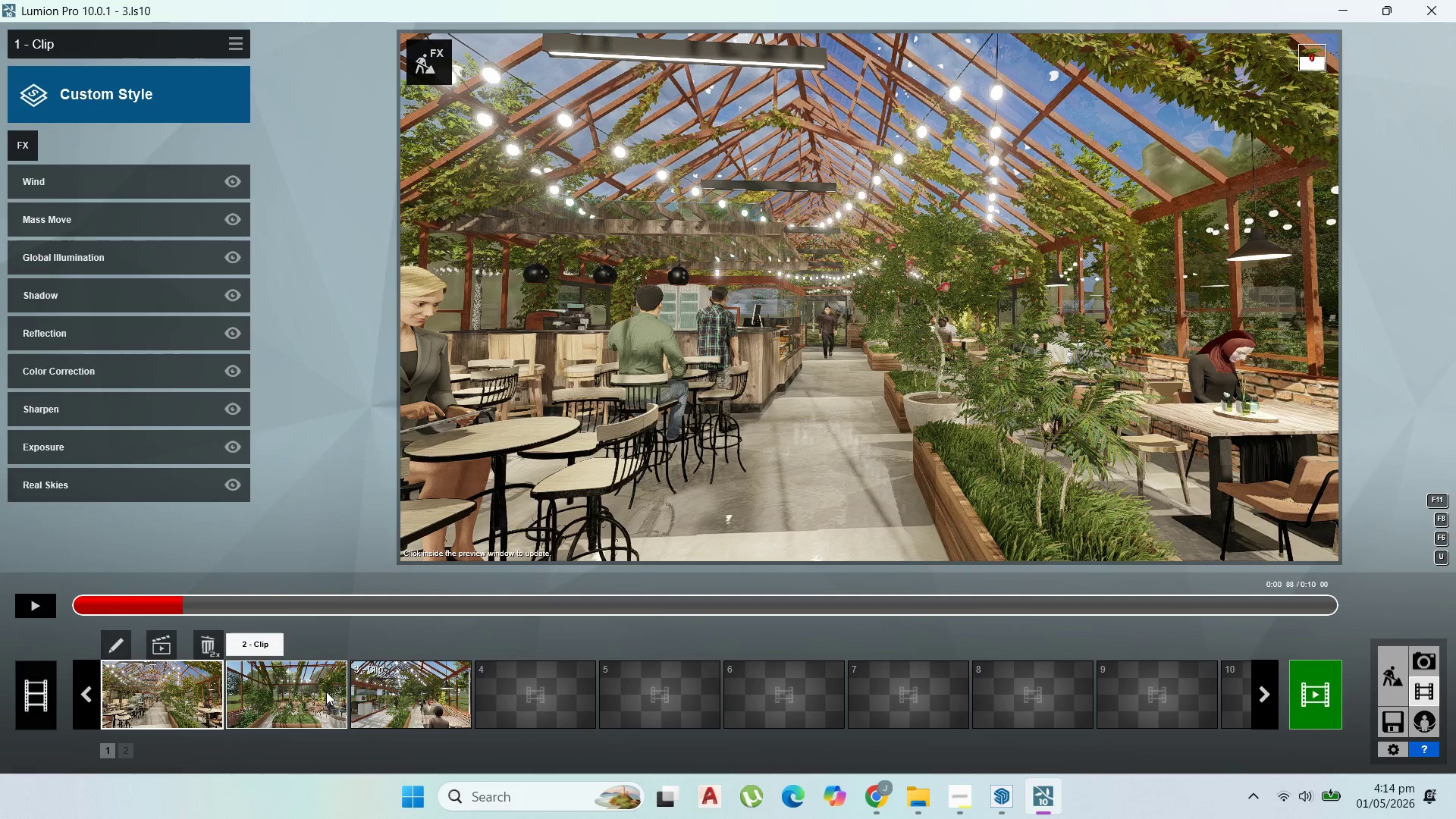 
left_click_drag(start_coordinate=[326, 692], to_coordinate=[1382, 730])
 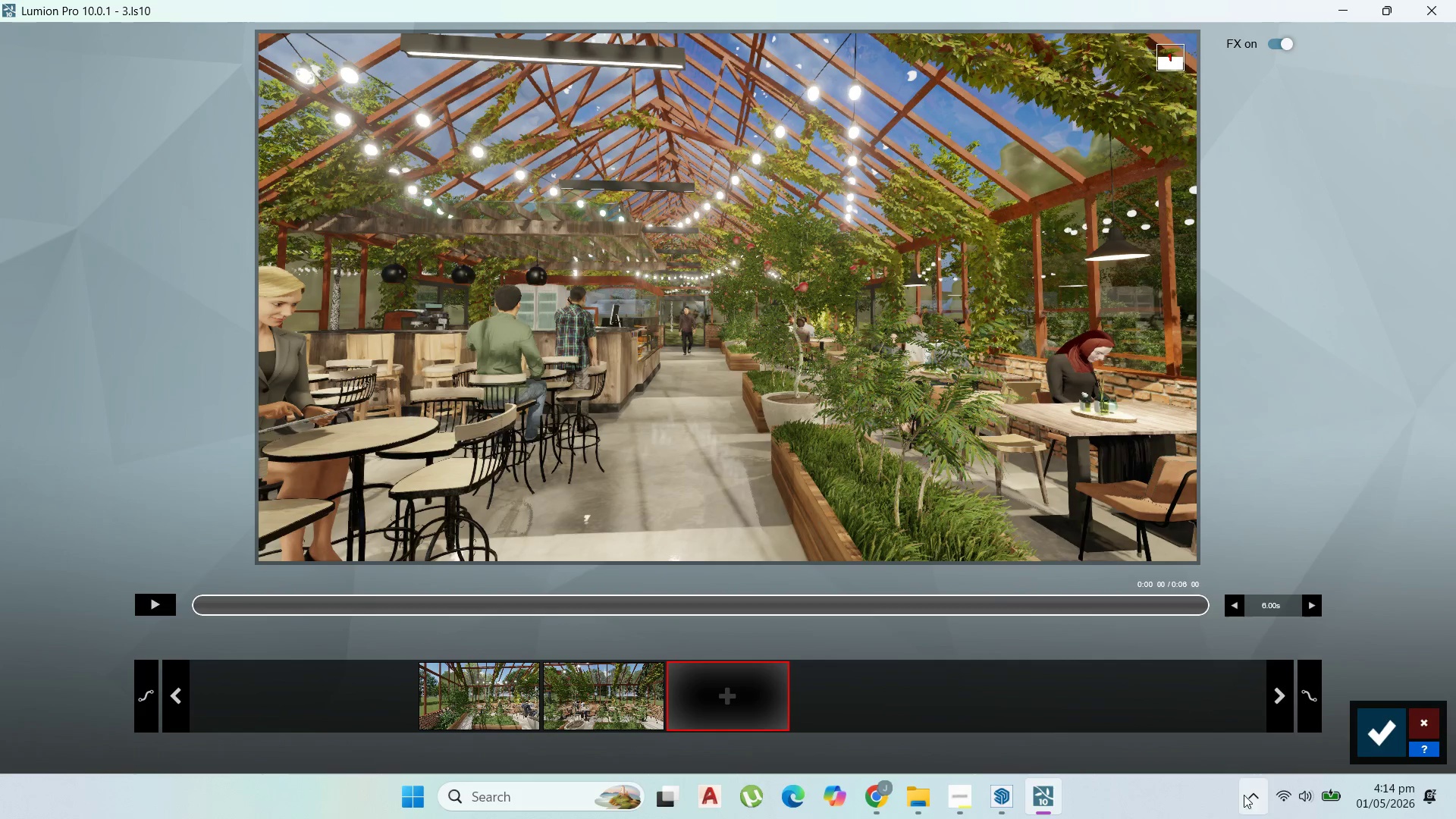 
left_click([952, 789])